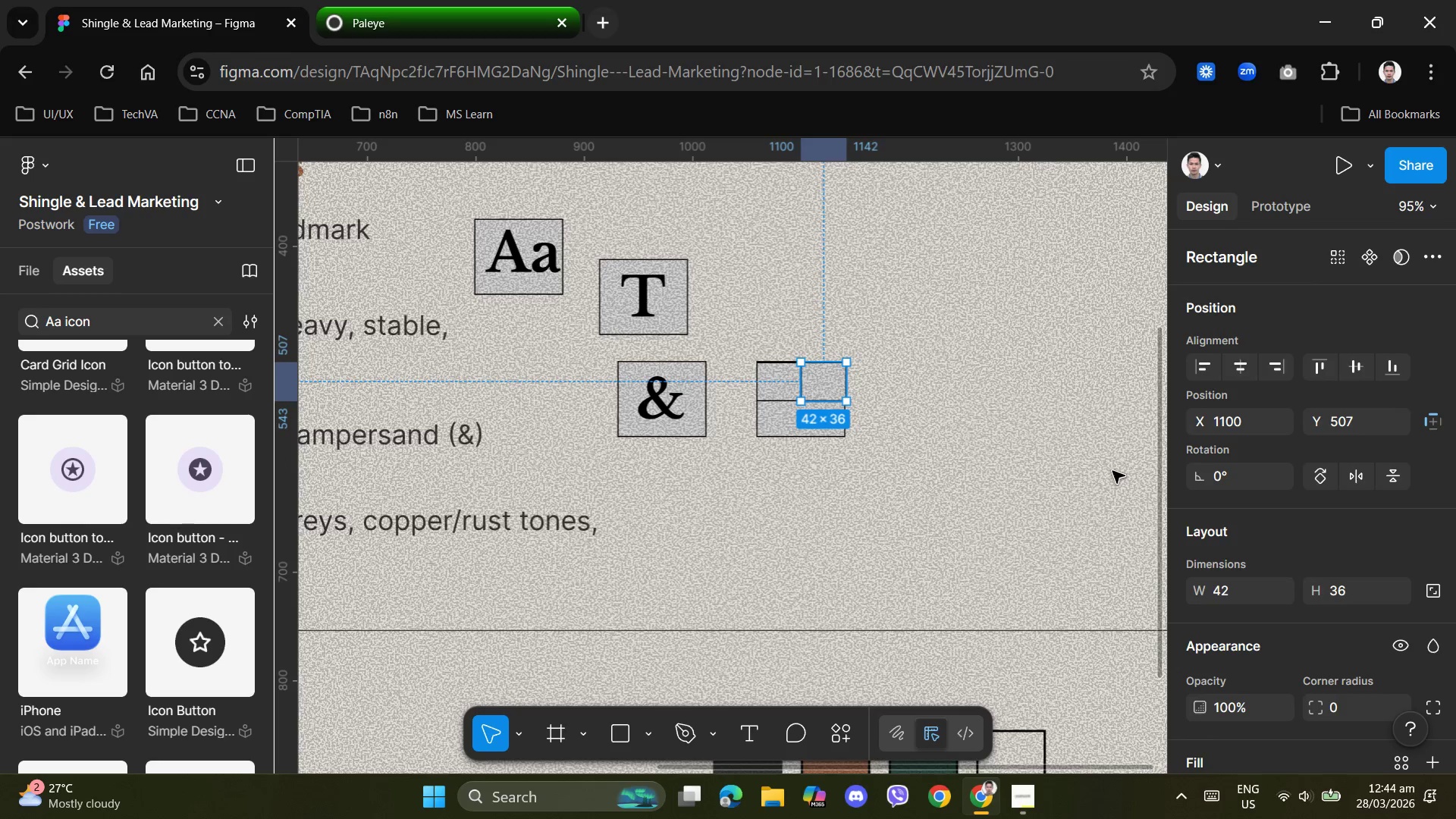 
left_click([1112, 471])
 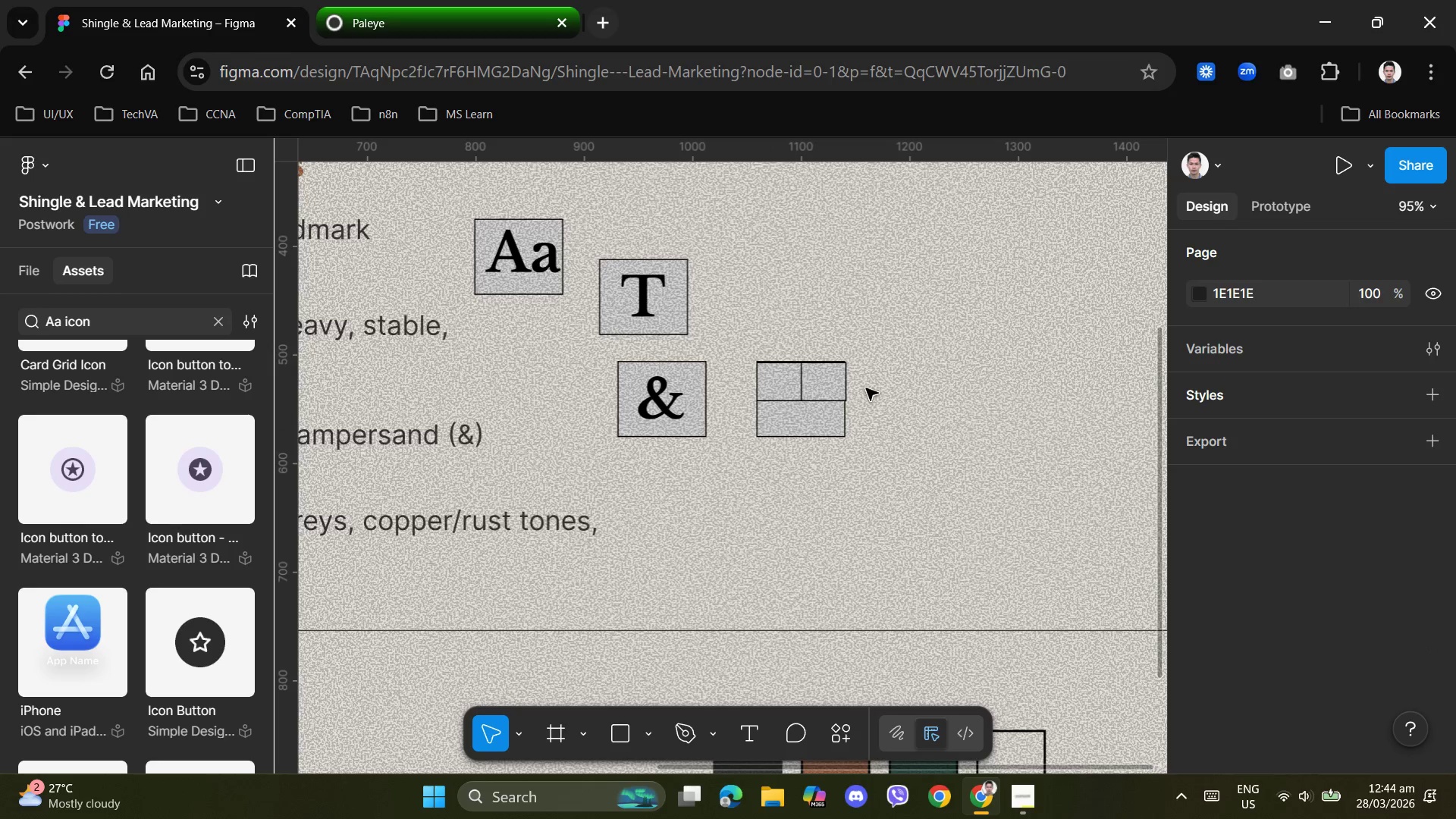 
left_click([812, 372])
 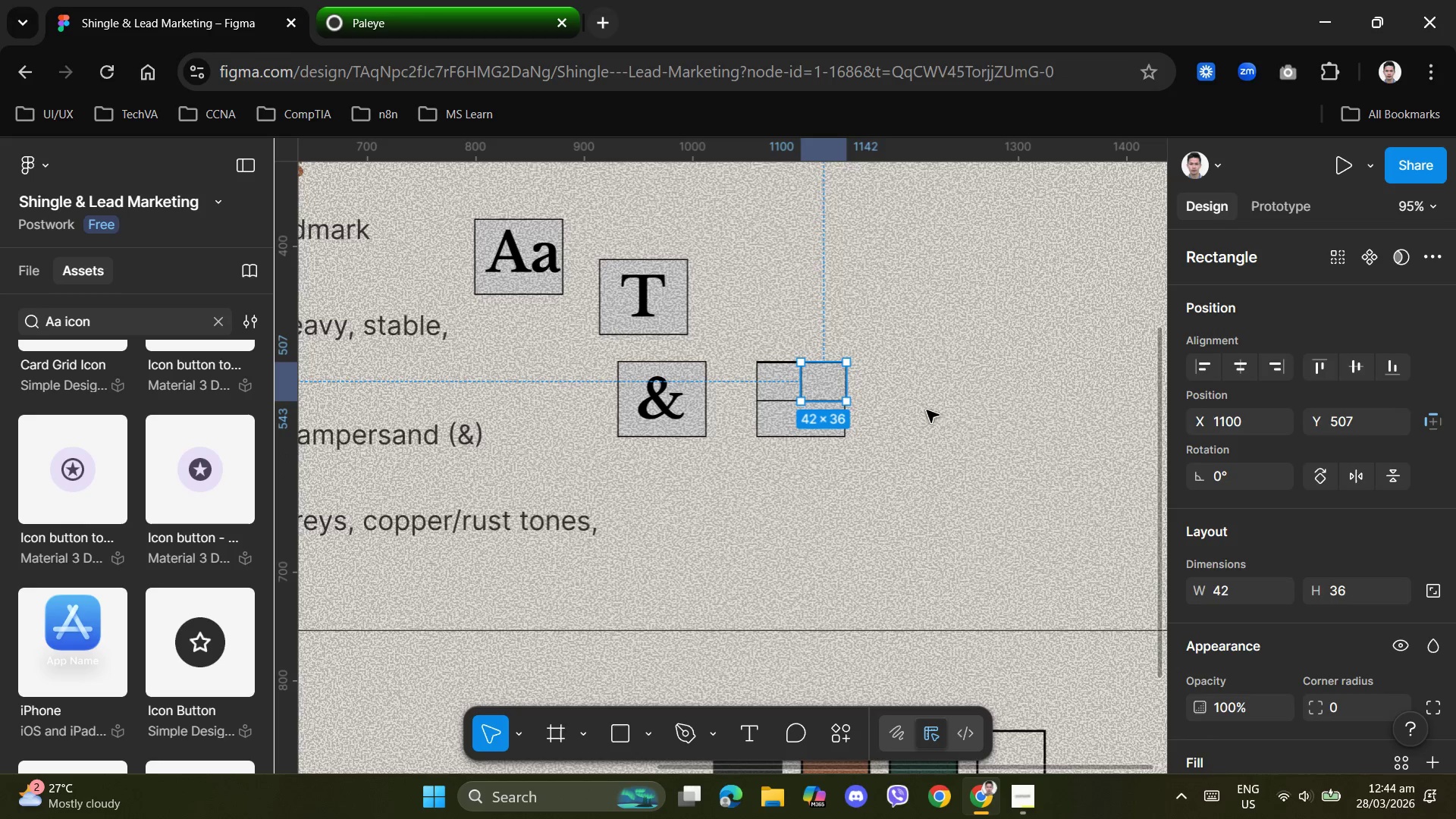 
key(ArrowLeft)
 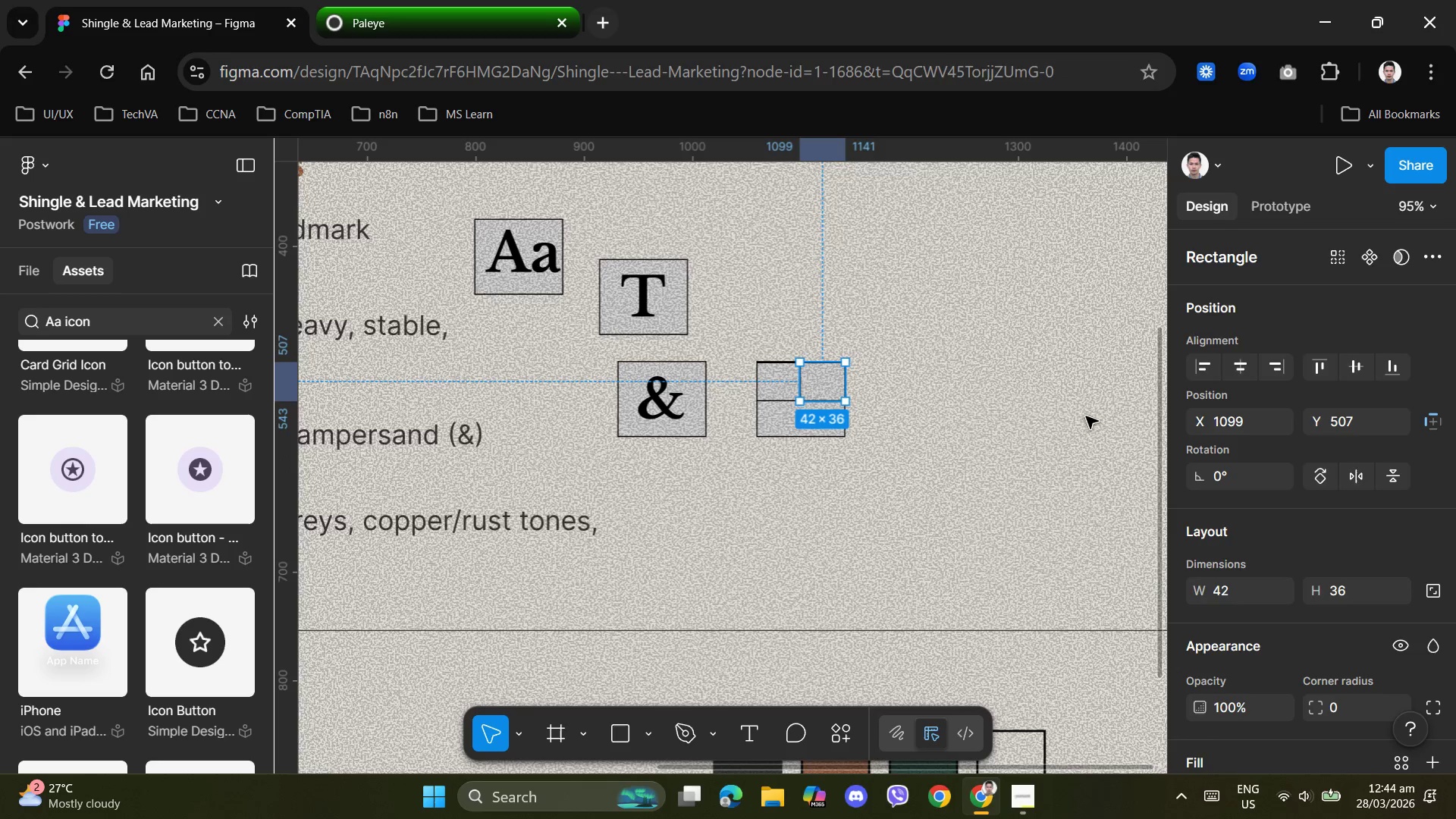 
left_click([1094, 416])
 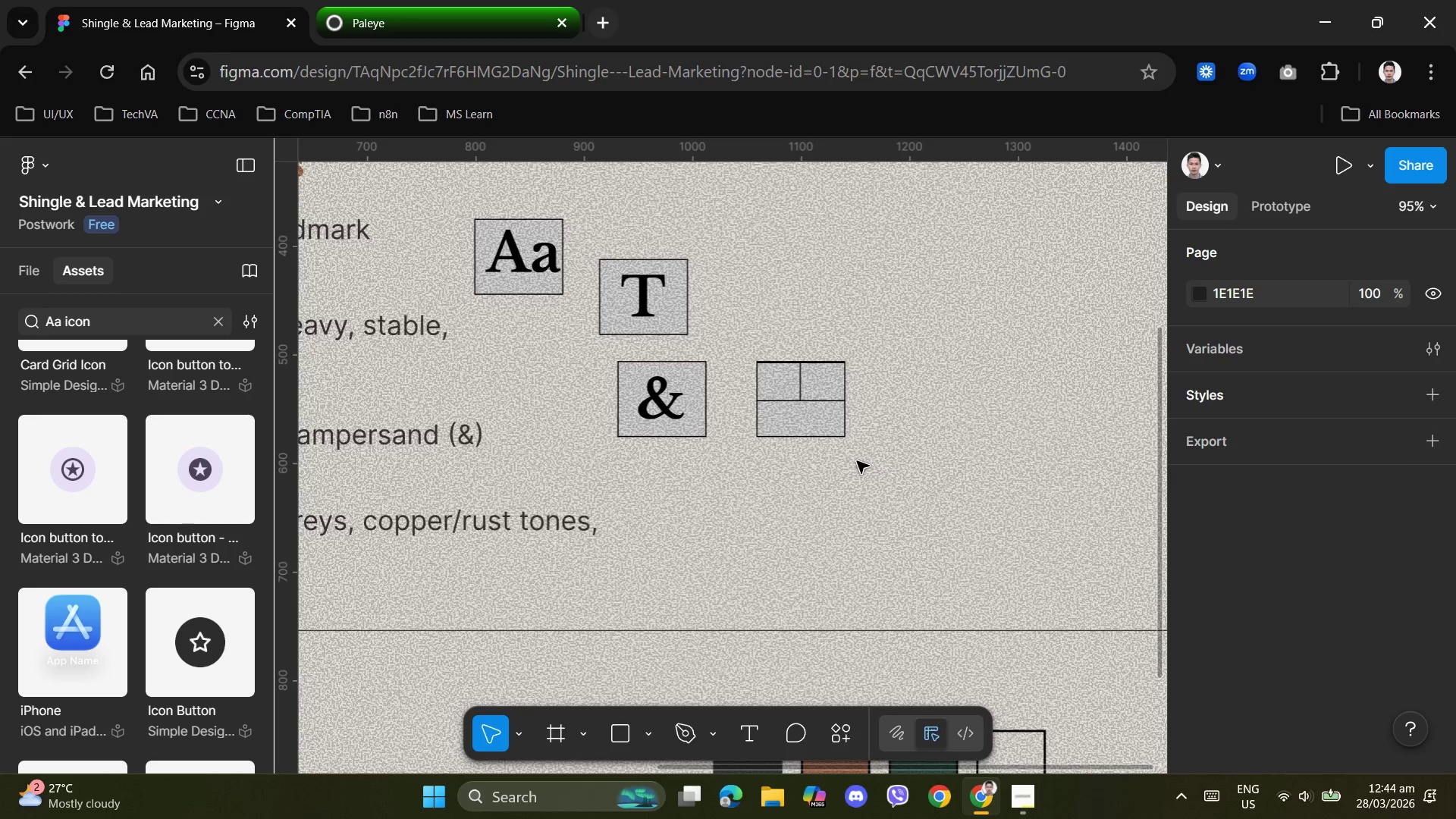 
left_click([786, 391])
 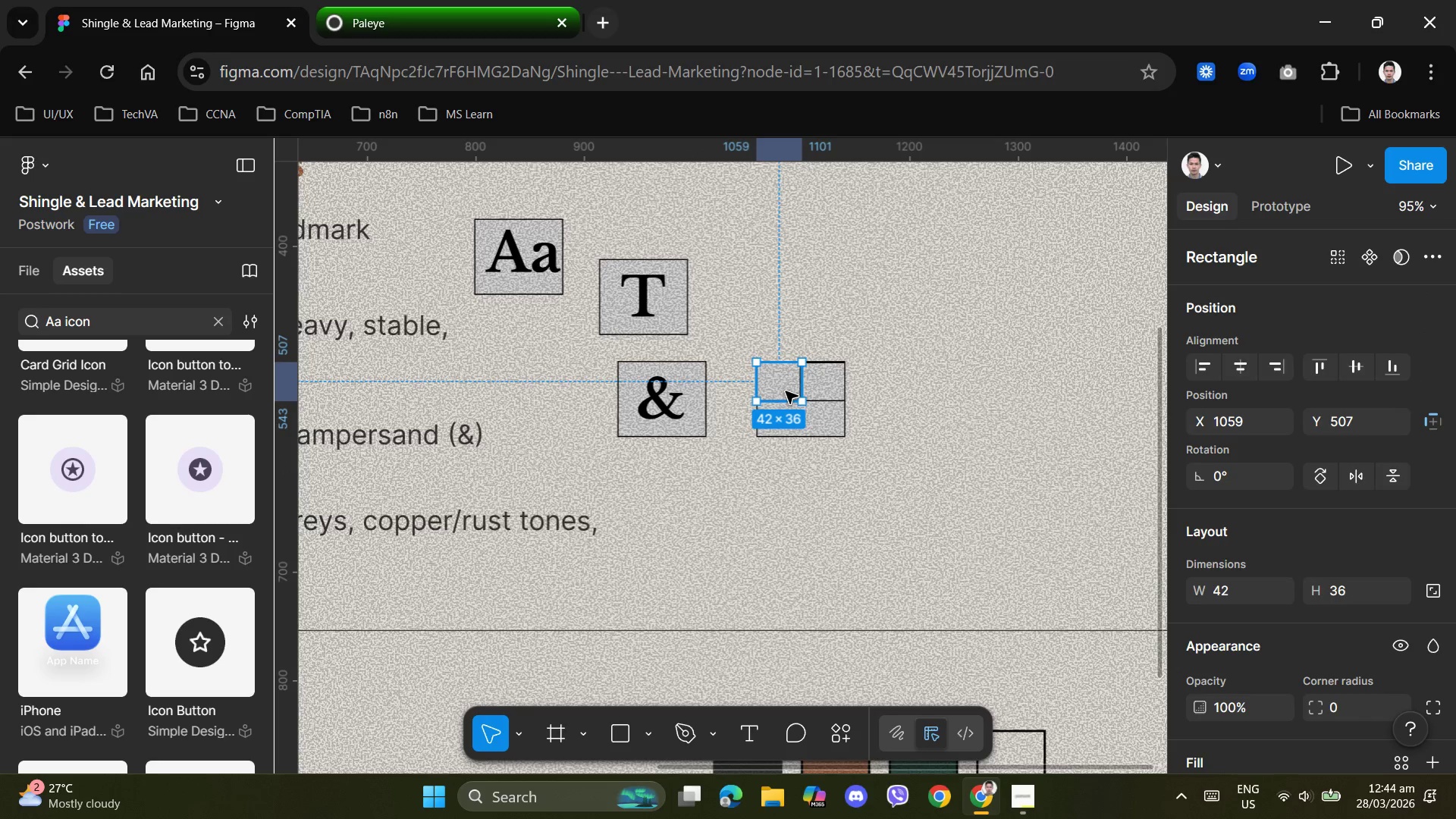 
key(Control+D)
 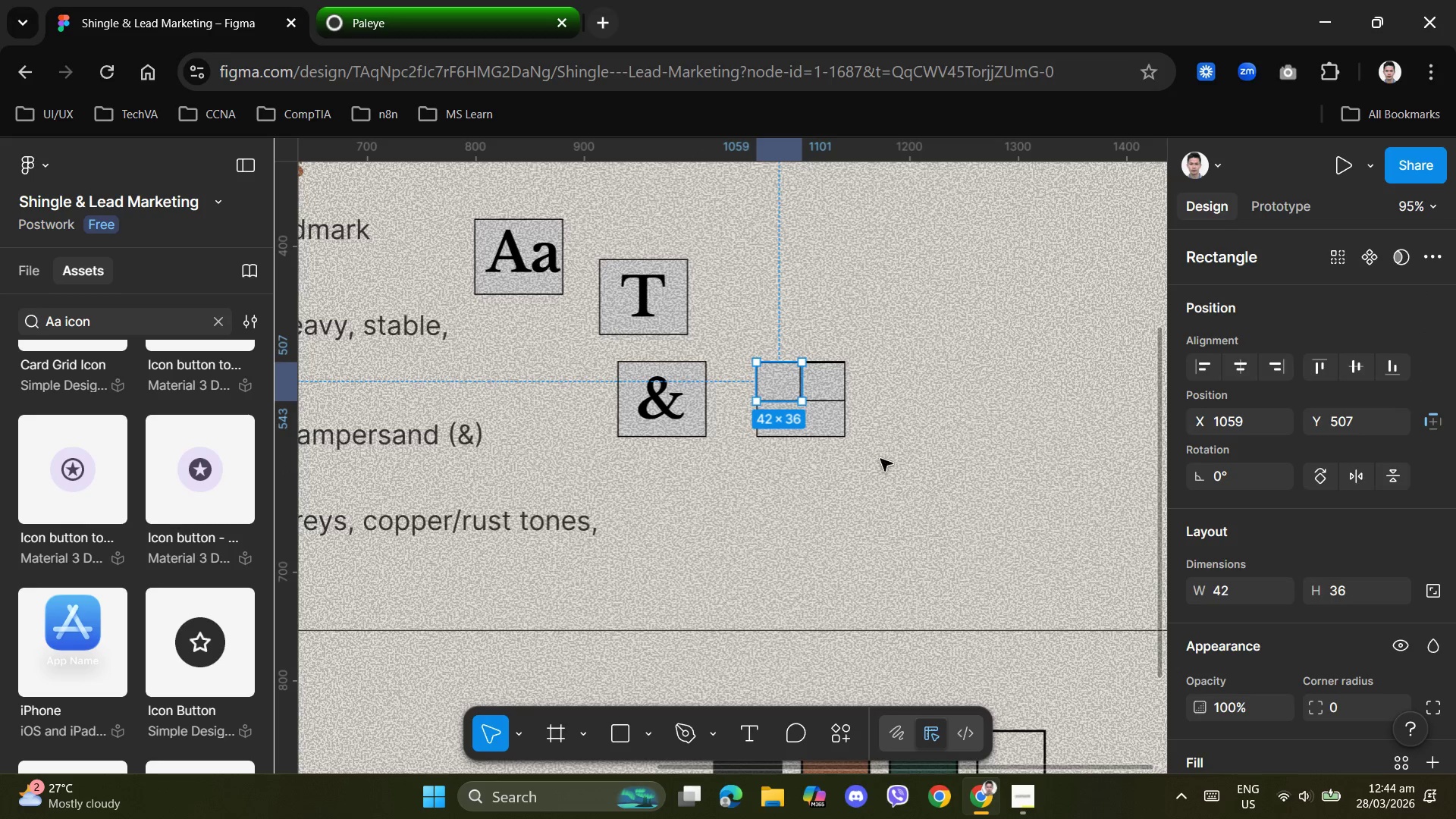 
left_click([978, 471])
 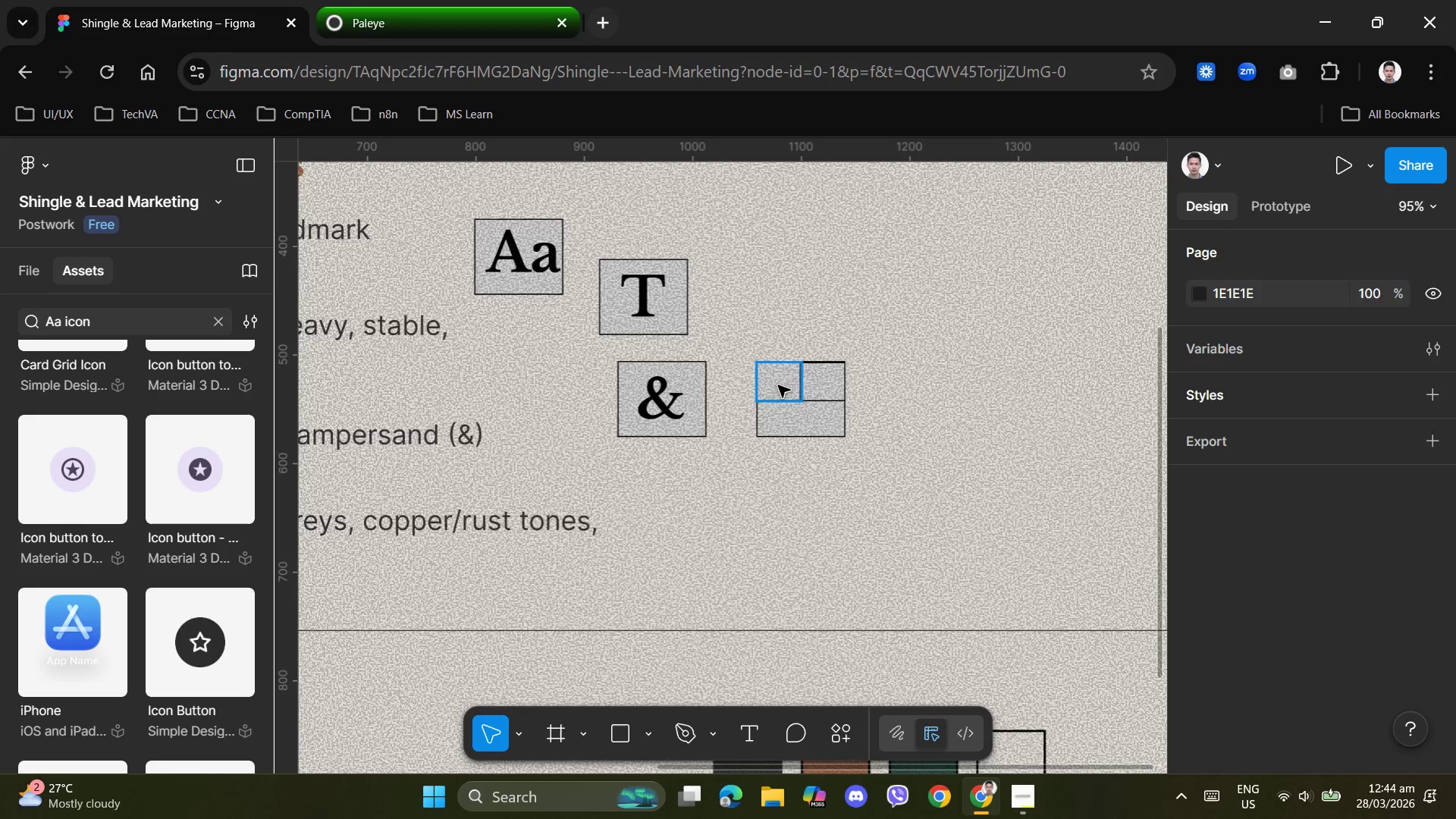 
left_click_drag(start_coordinate=[778, 385], to_coordinate=[778, 422])
 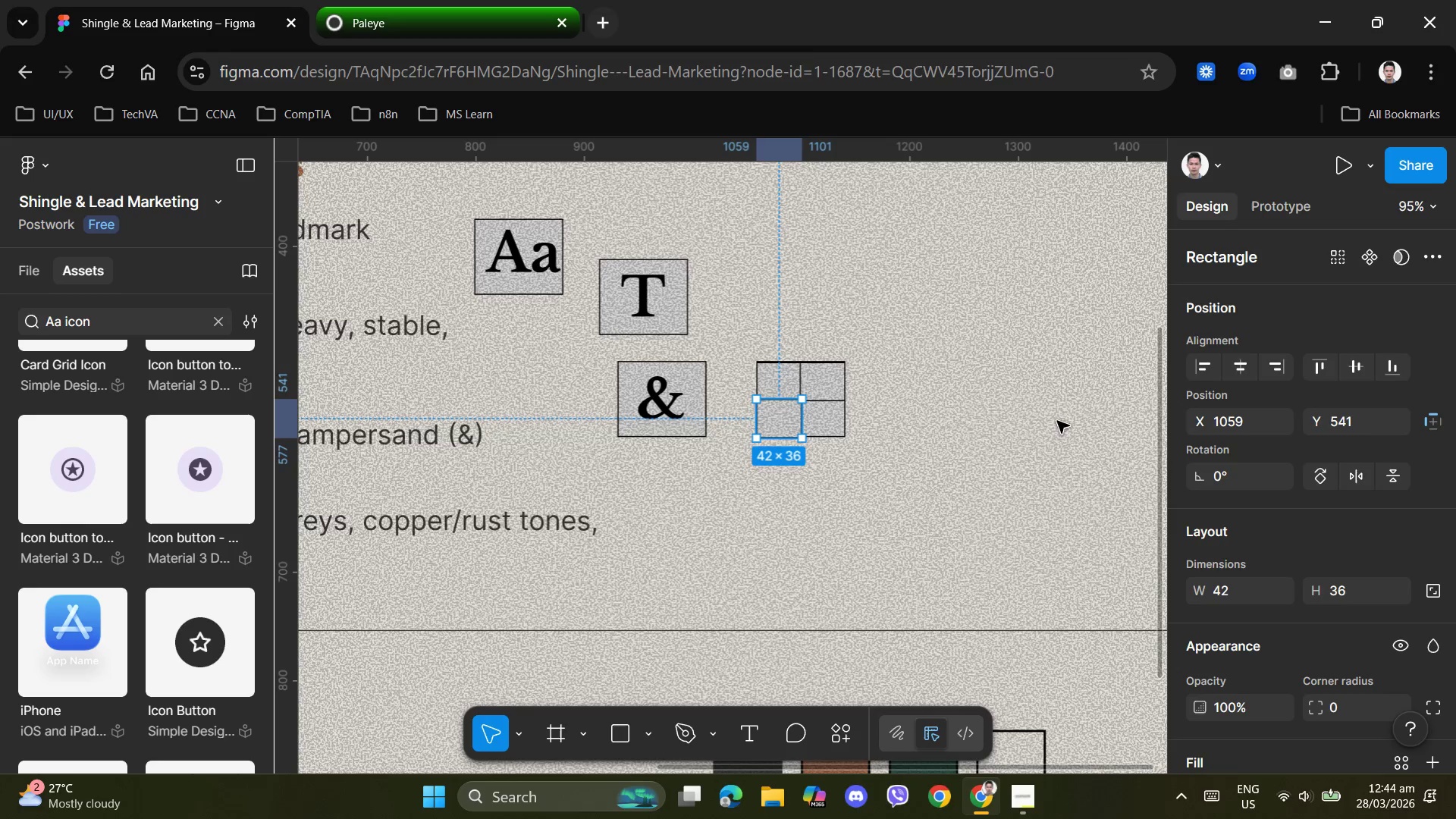 
left_click([1057, 421])
 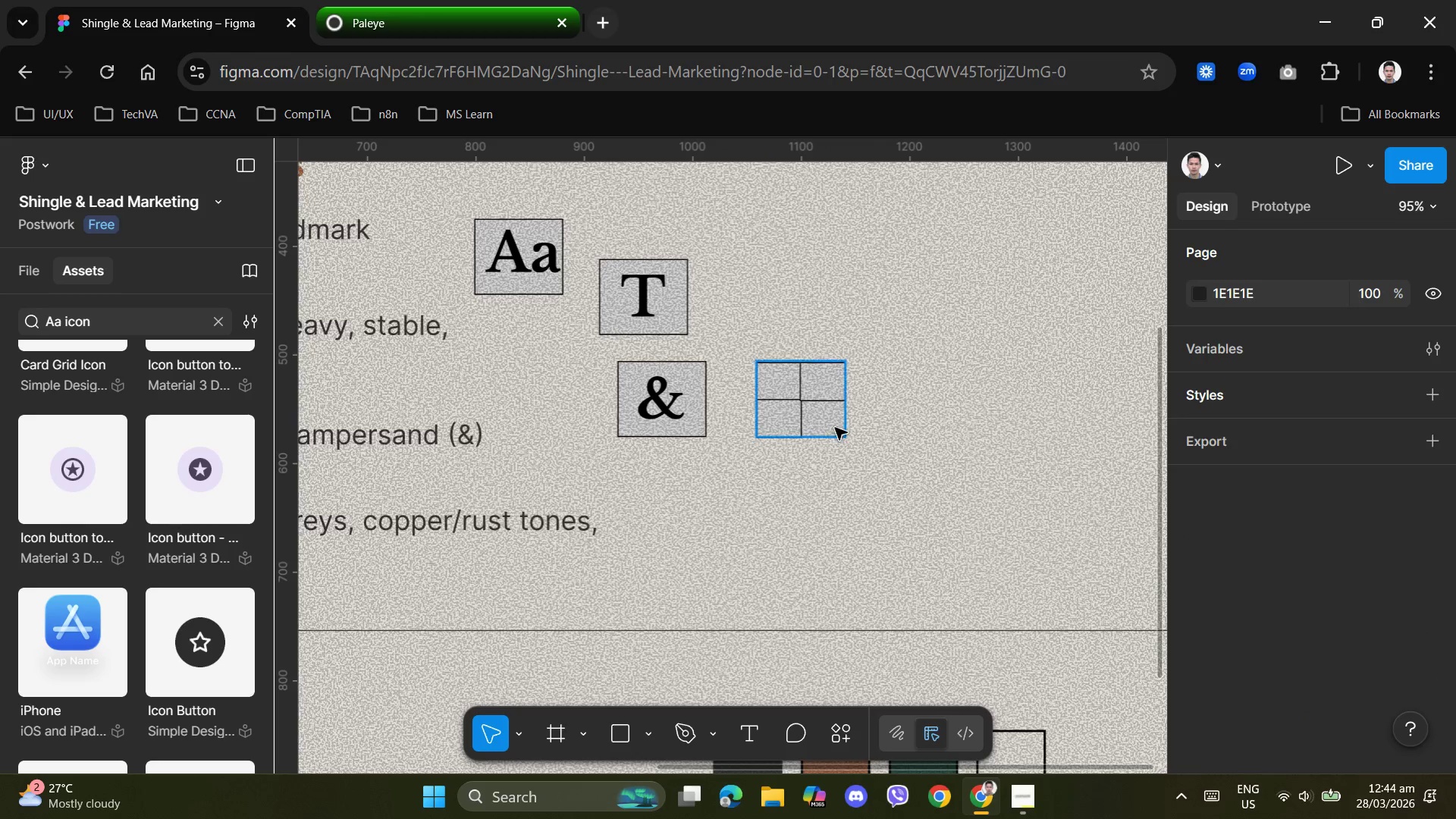 
left_click([788, 415])
 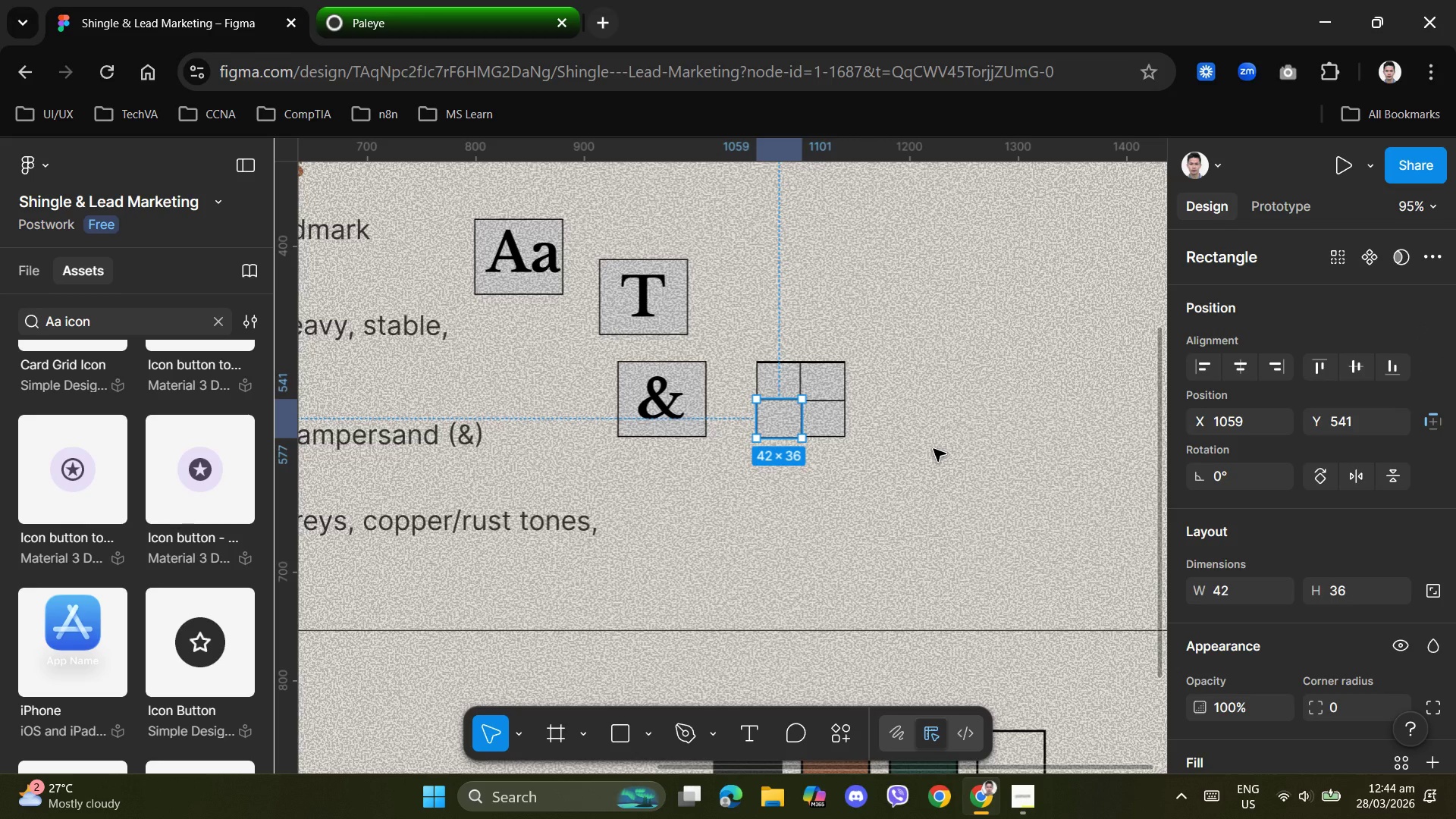 
key(ArrowLeft)
 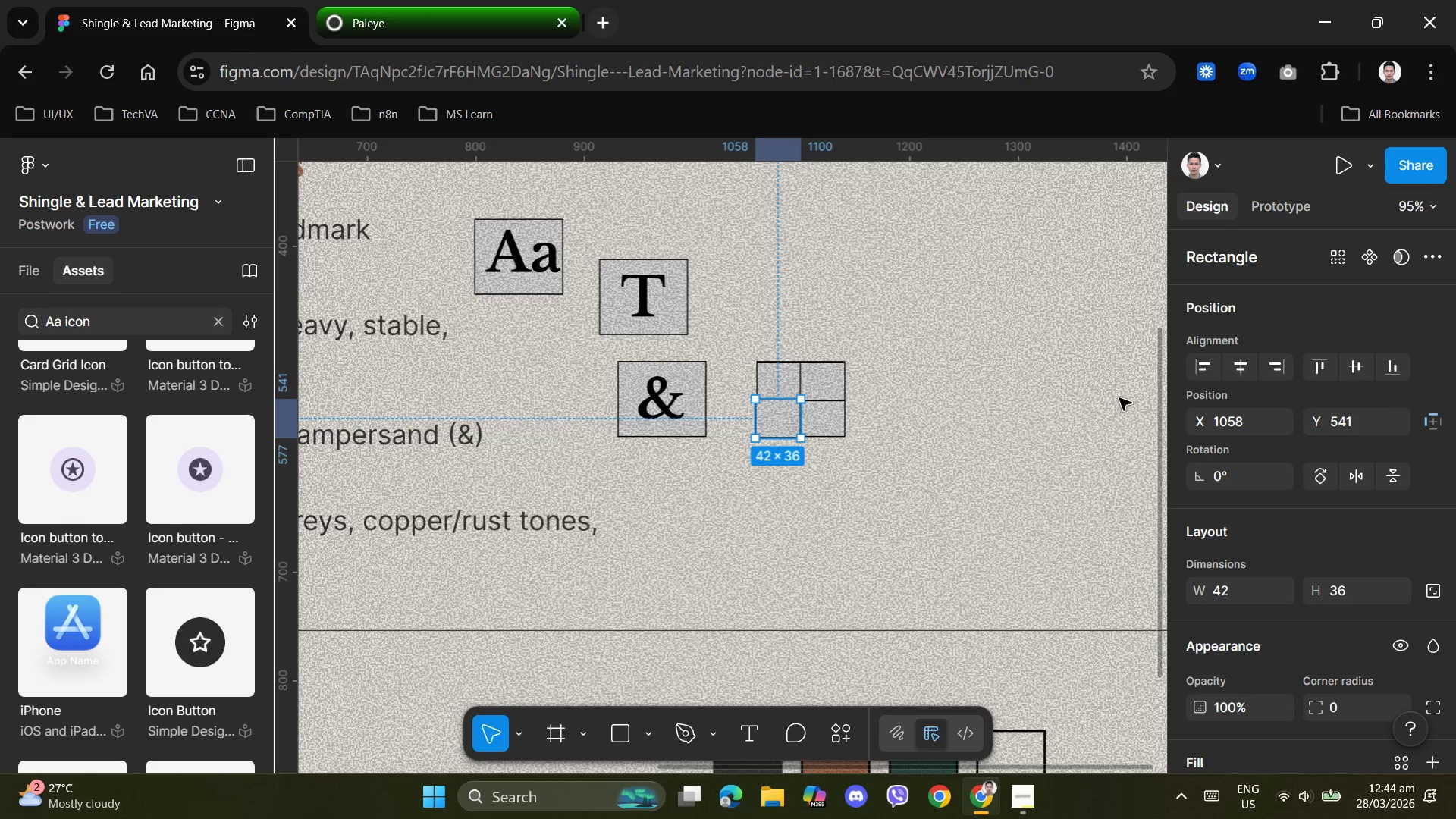 
left_click([1119, 398])
 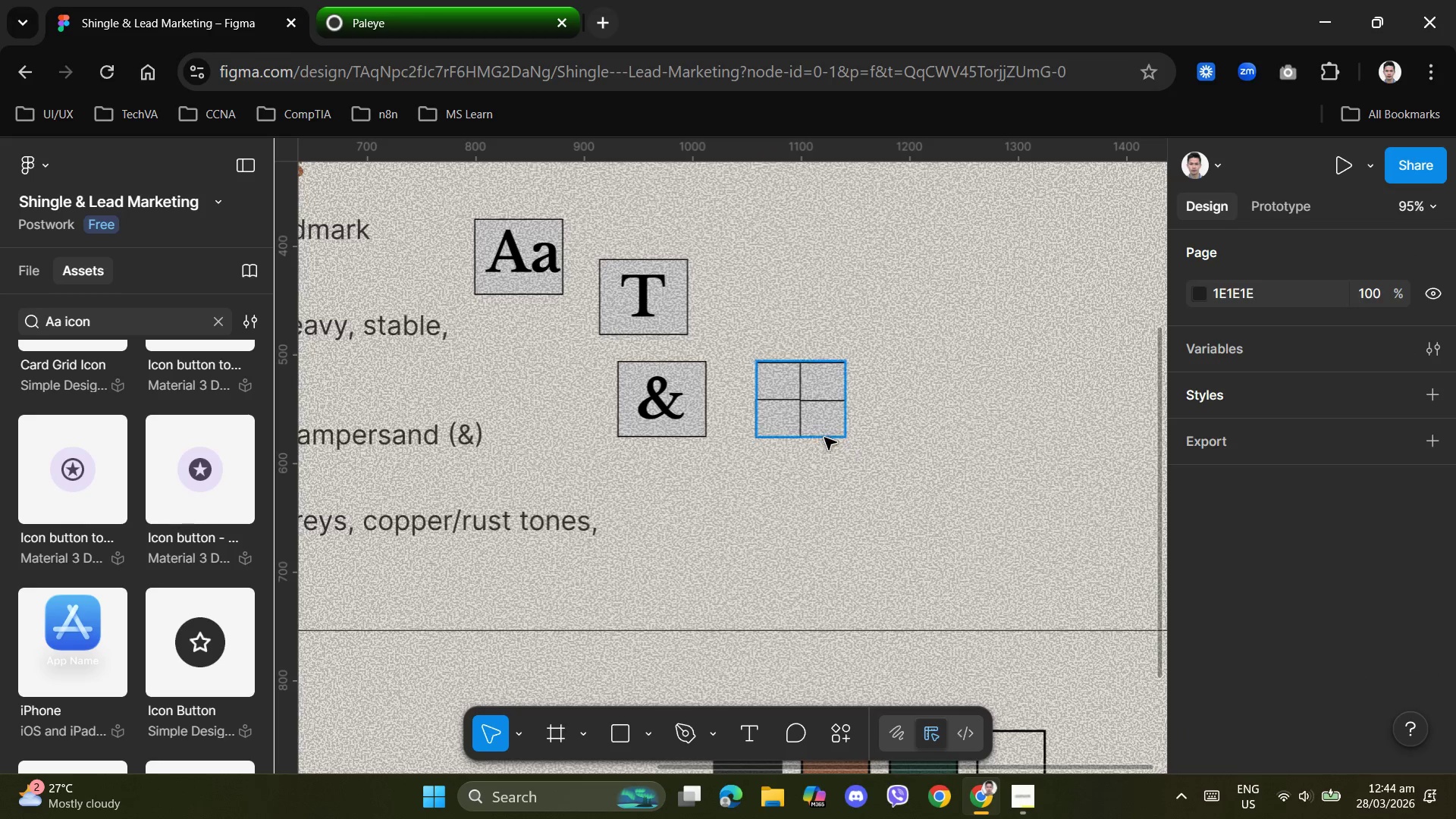 
left_click([782, 423])
 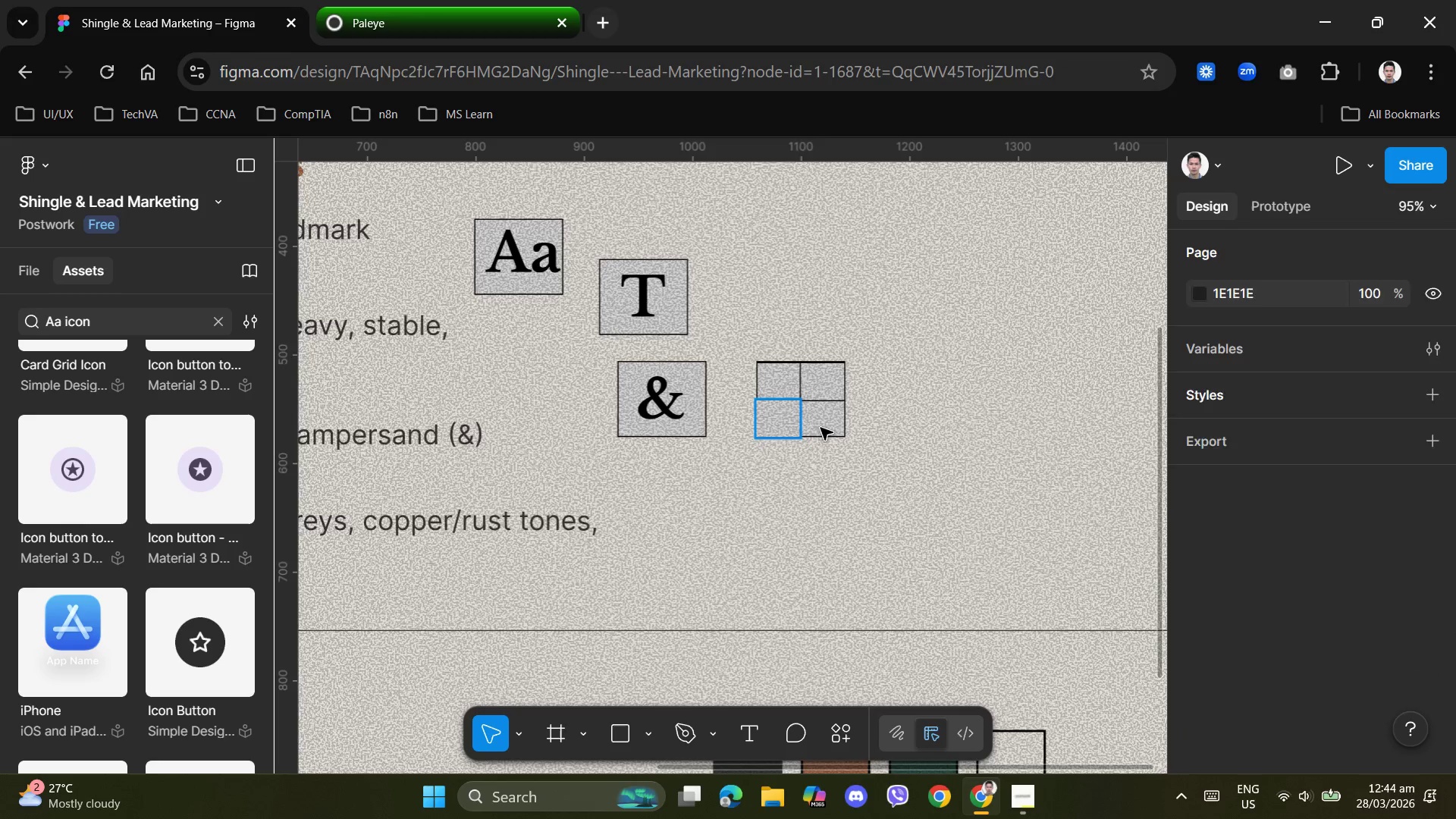 
key(ArrowRight)
 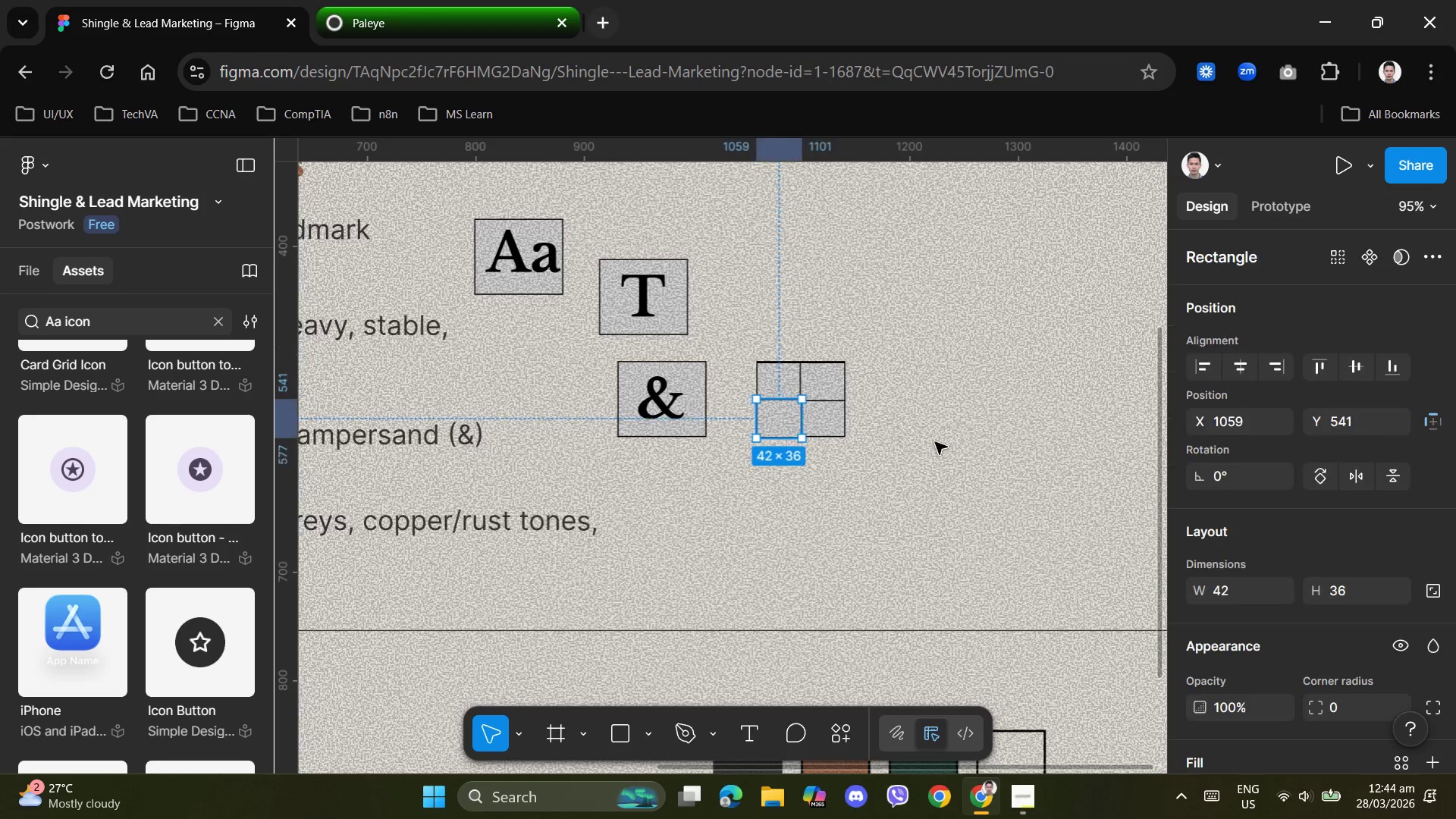 
double_click([943, 441])
 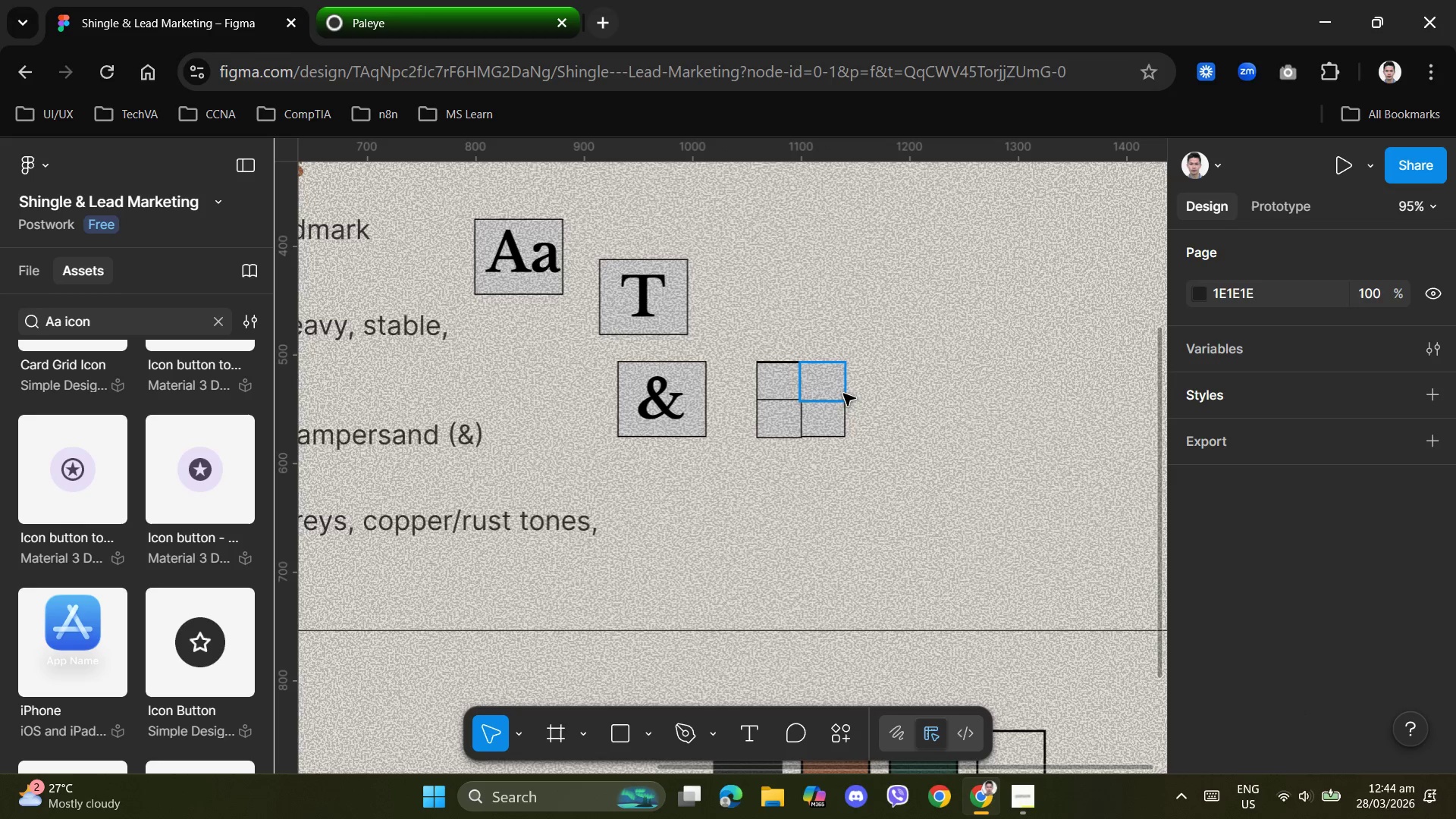 
left_click([832, 387])
 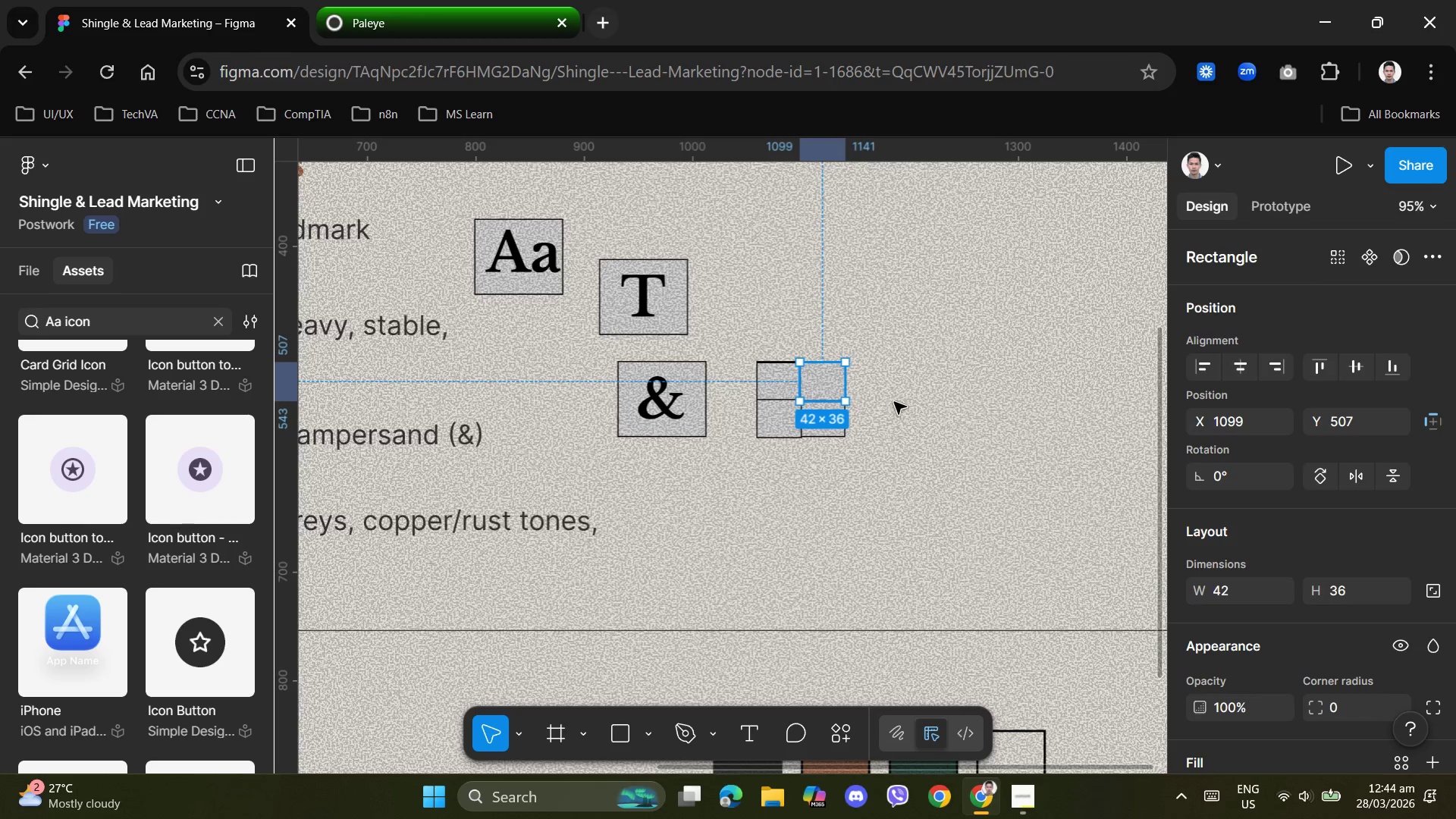 
key(ArrowUp)
 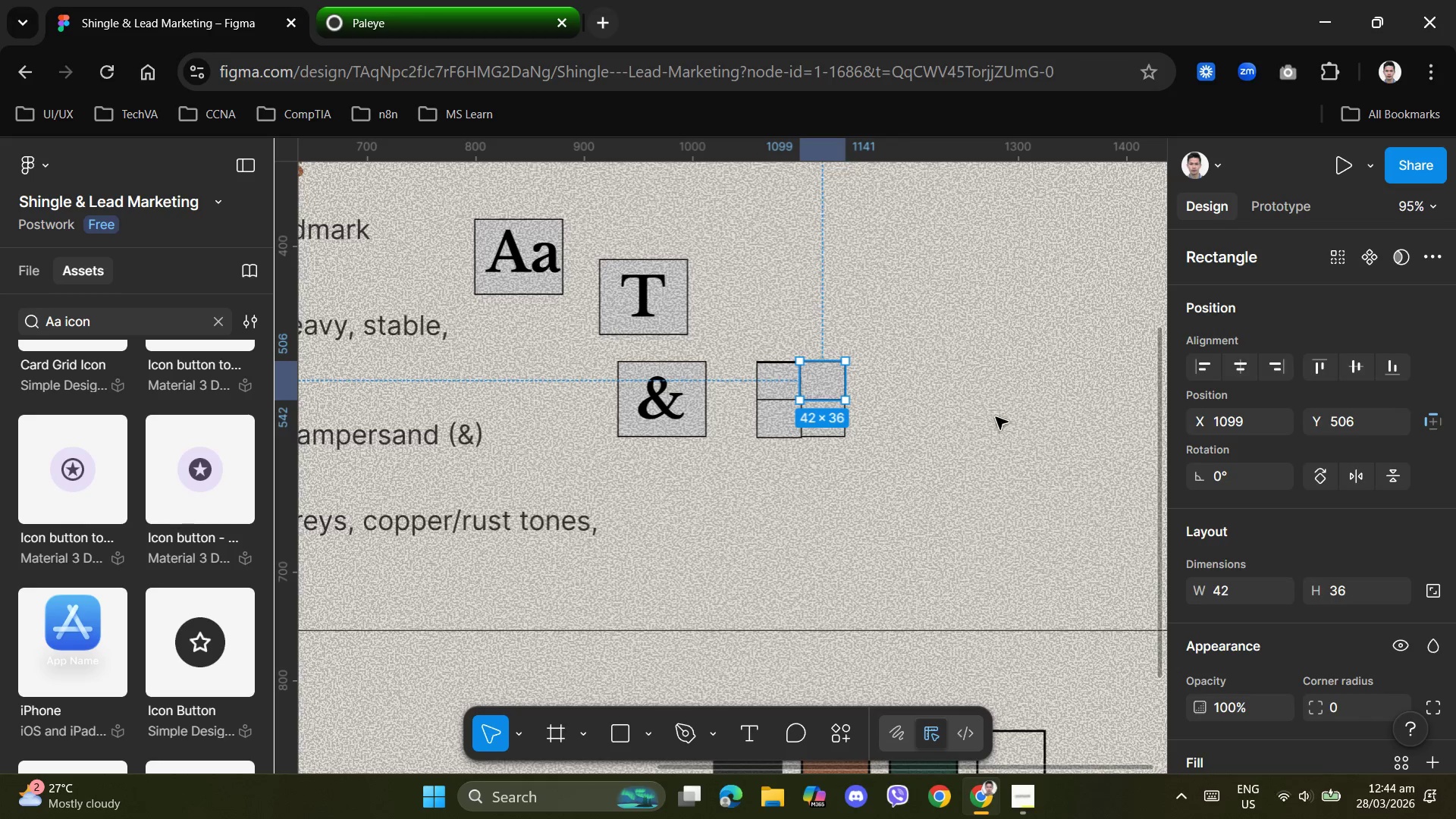 
left_click([997, 418])
 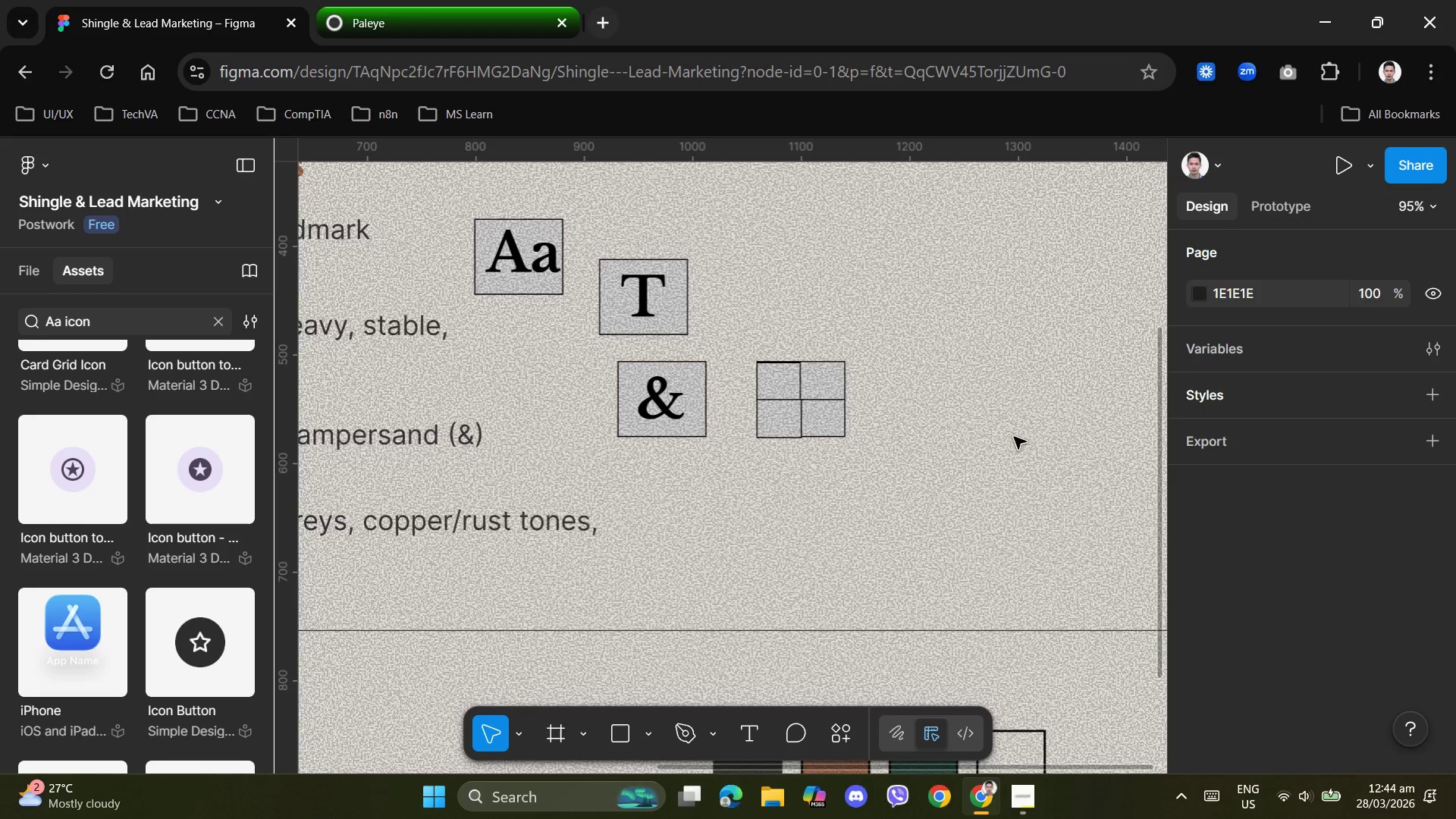 
hold_key(key=ControlLeft, duration=0.53)
scroll: coordinate [1016, 429], scroll_direction: up, amount: 7.0
 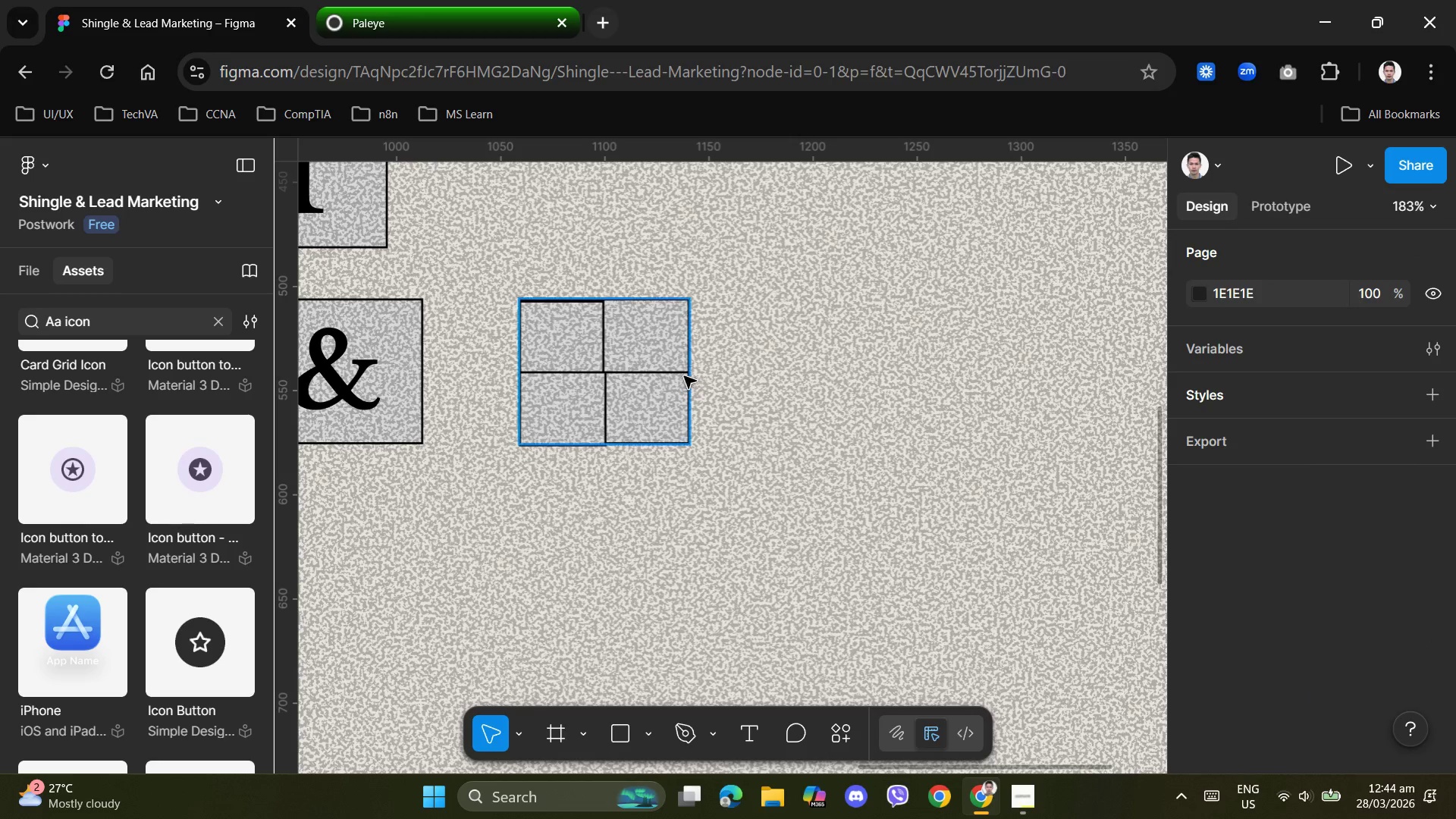 
left_click([671, 354])